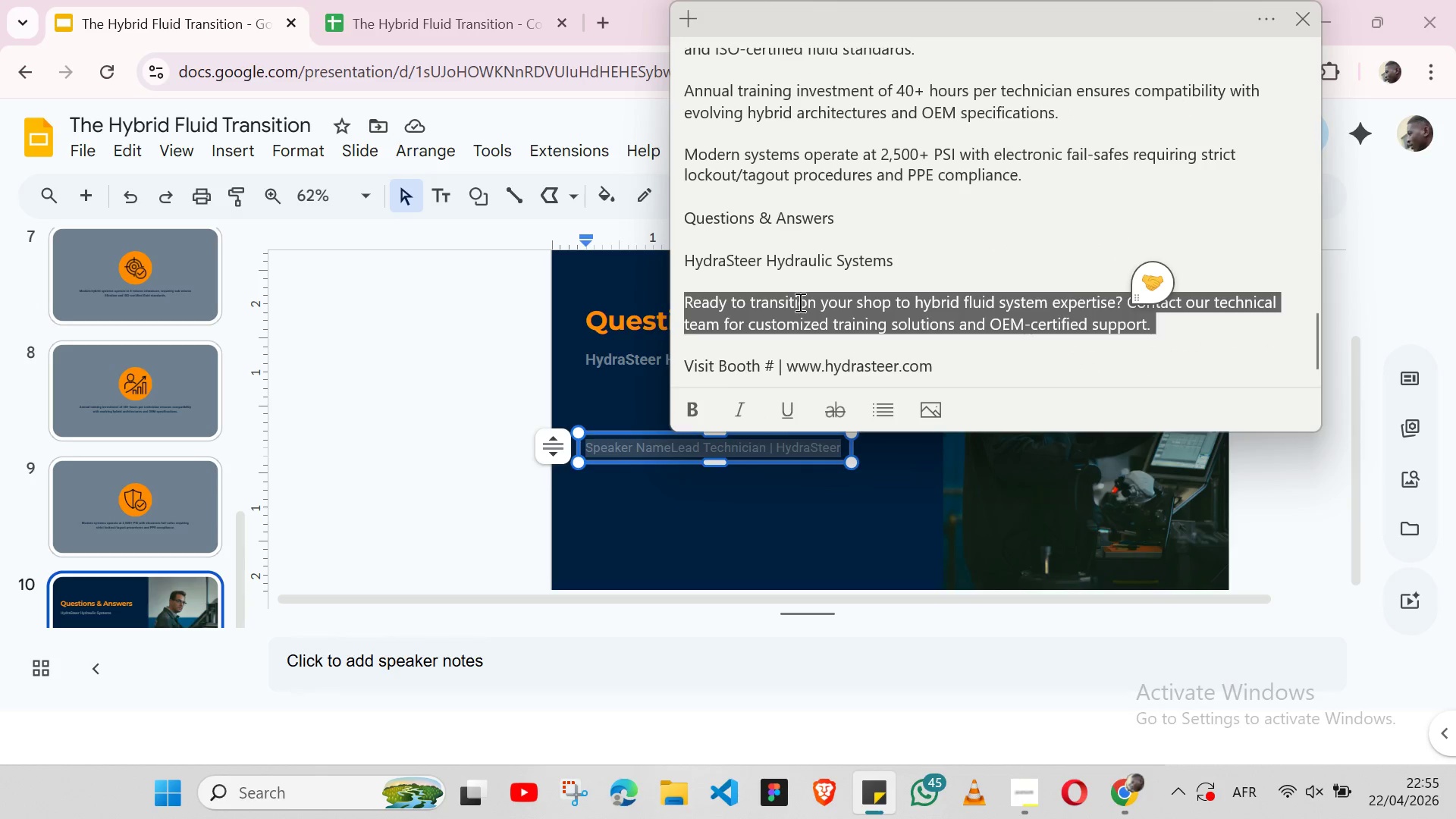 
key(Control+C)
 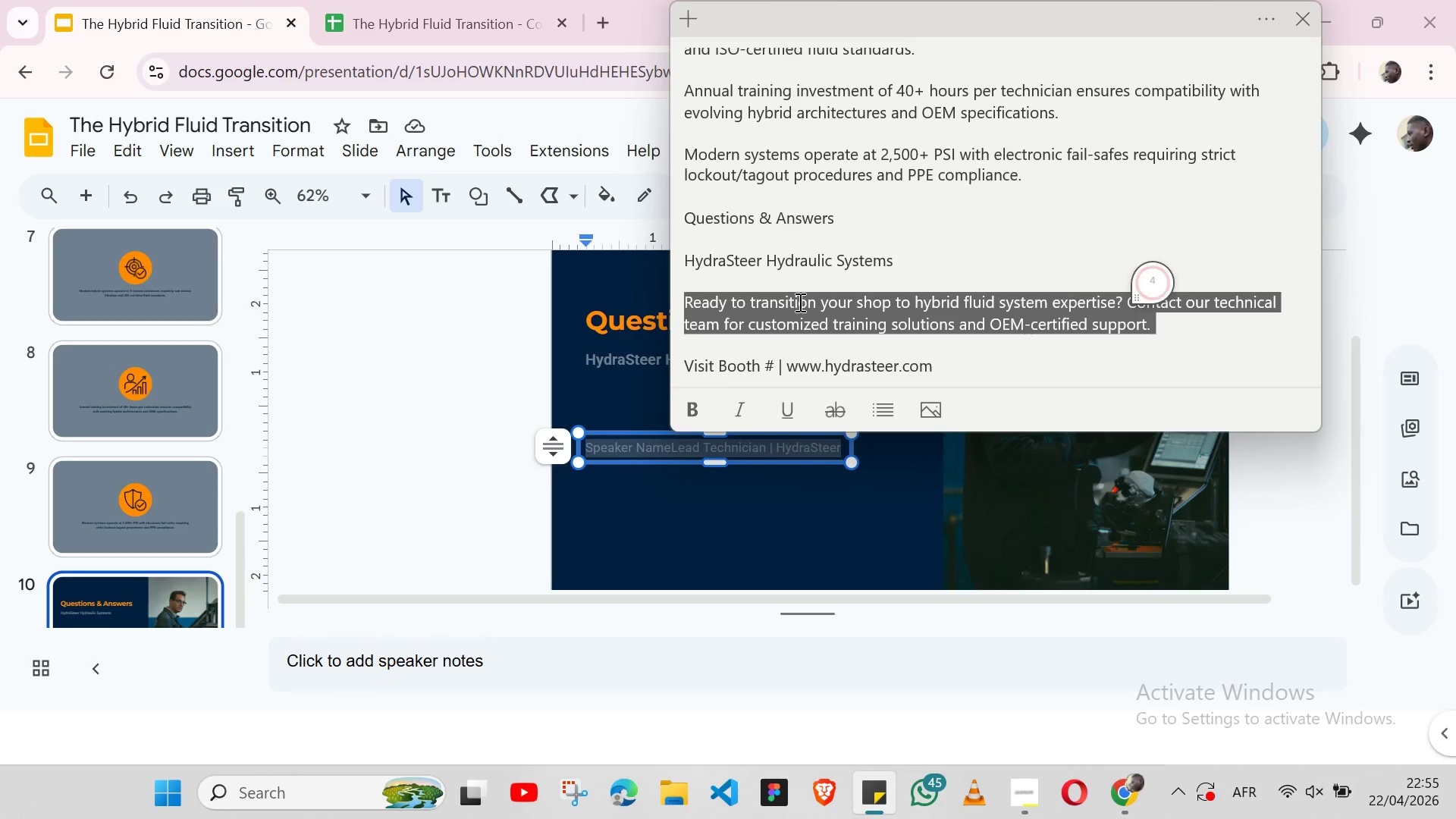 
key(Control+C)
 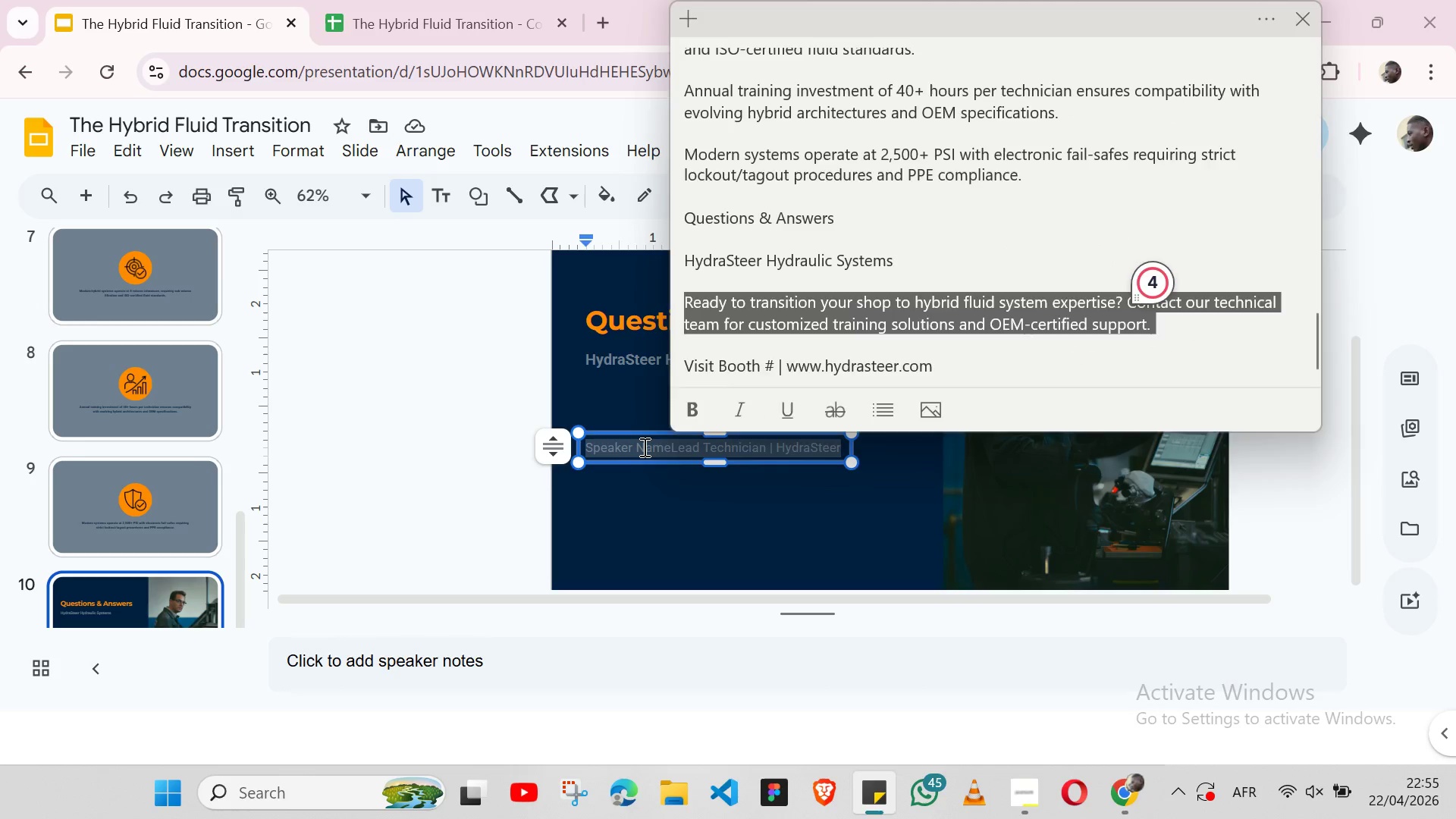 
double_click([643, 447])
 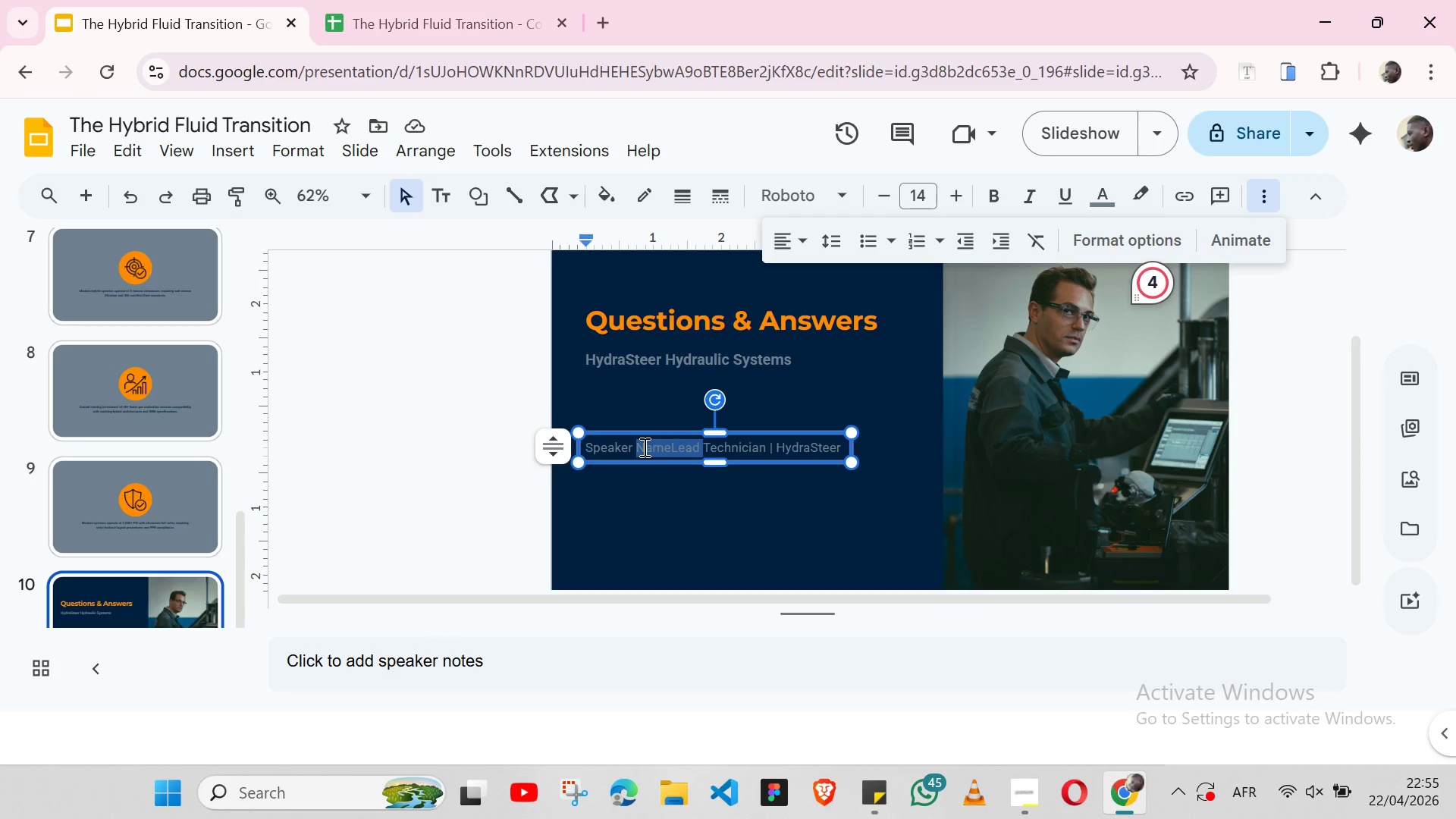 
triple_click([643, 447])
 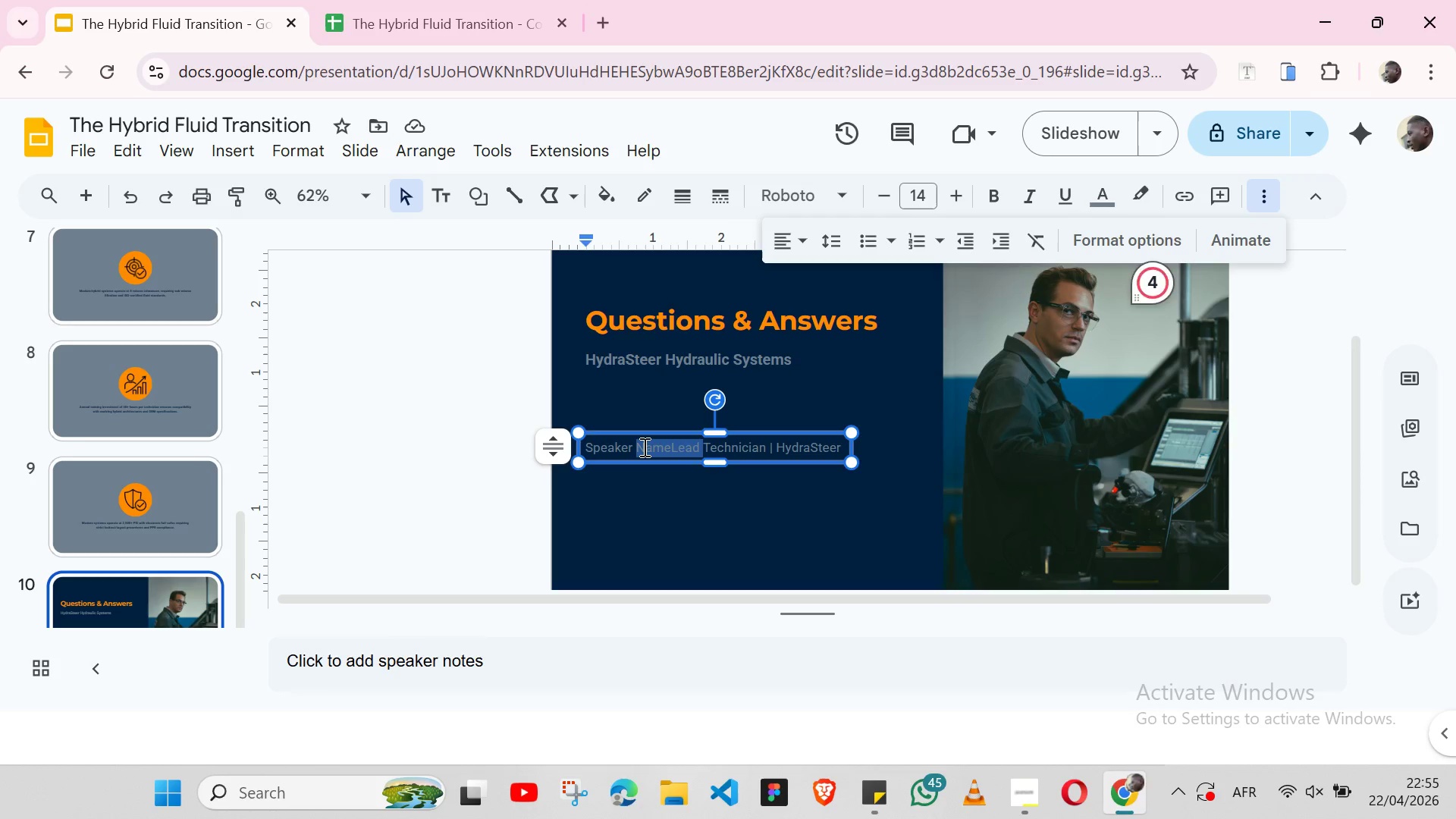 
triple_click([643, 447])
 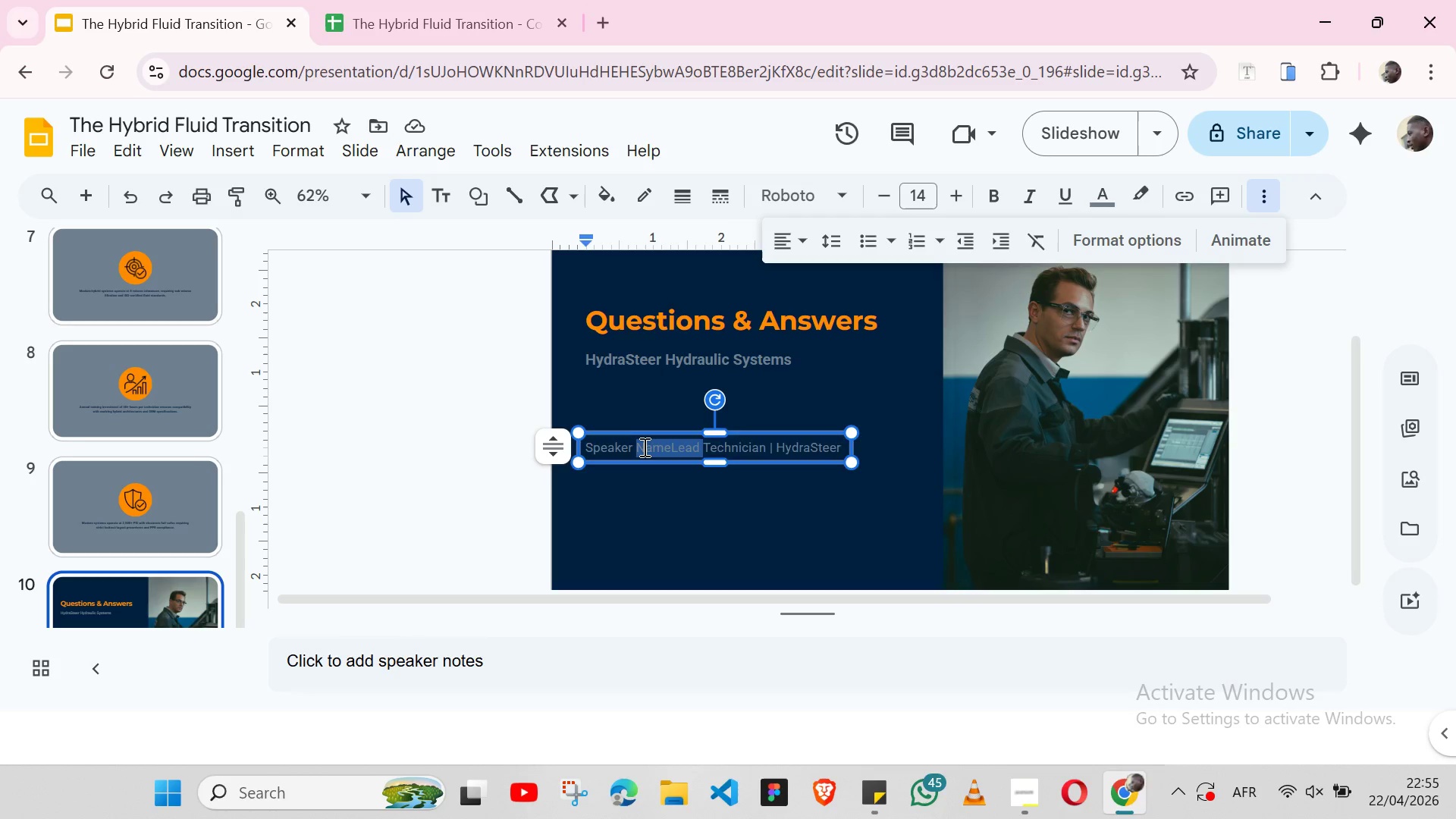 
triple_click([643, 447])
 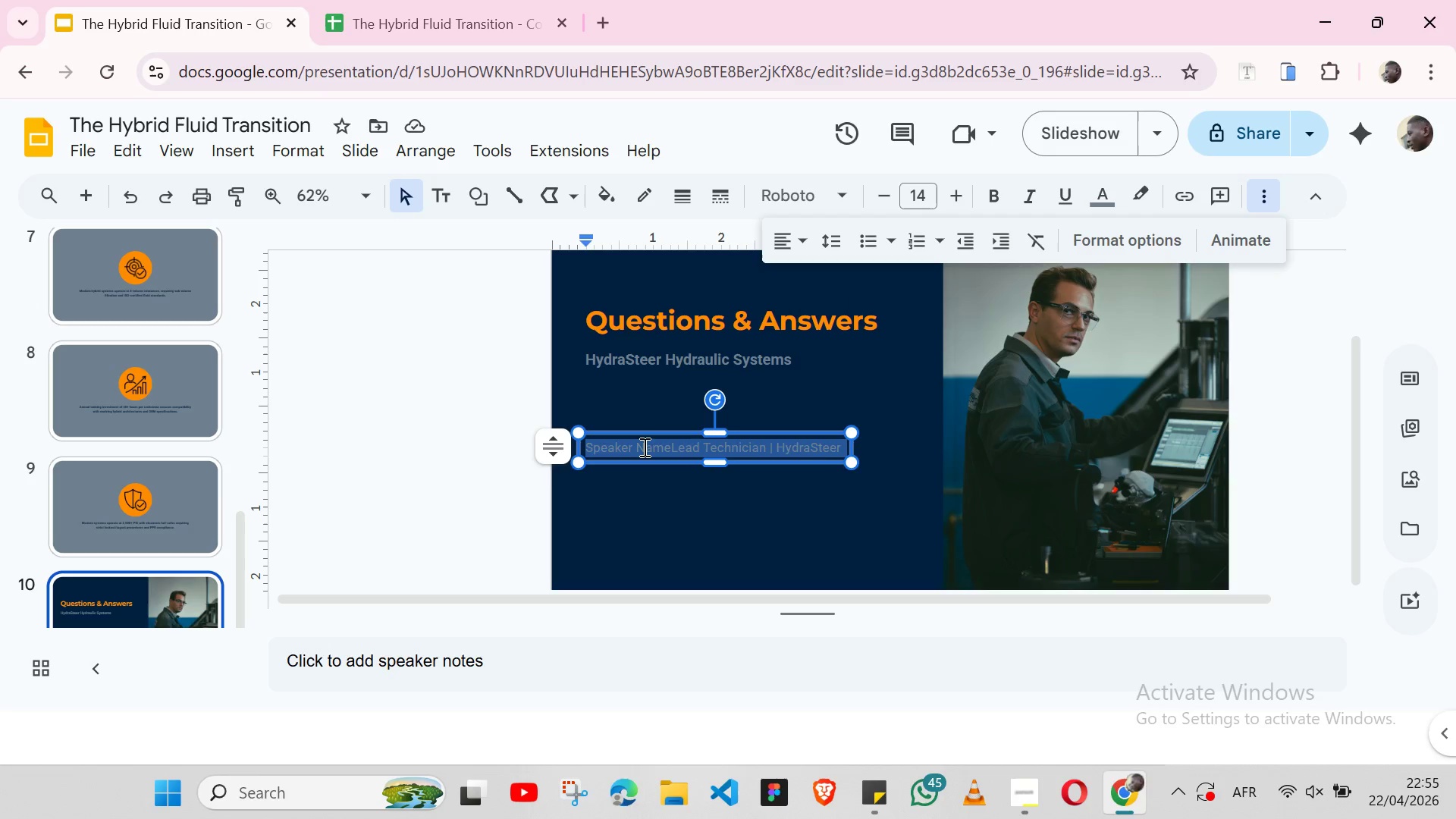 
key(Control+V)
 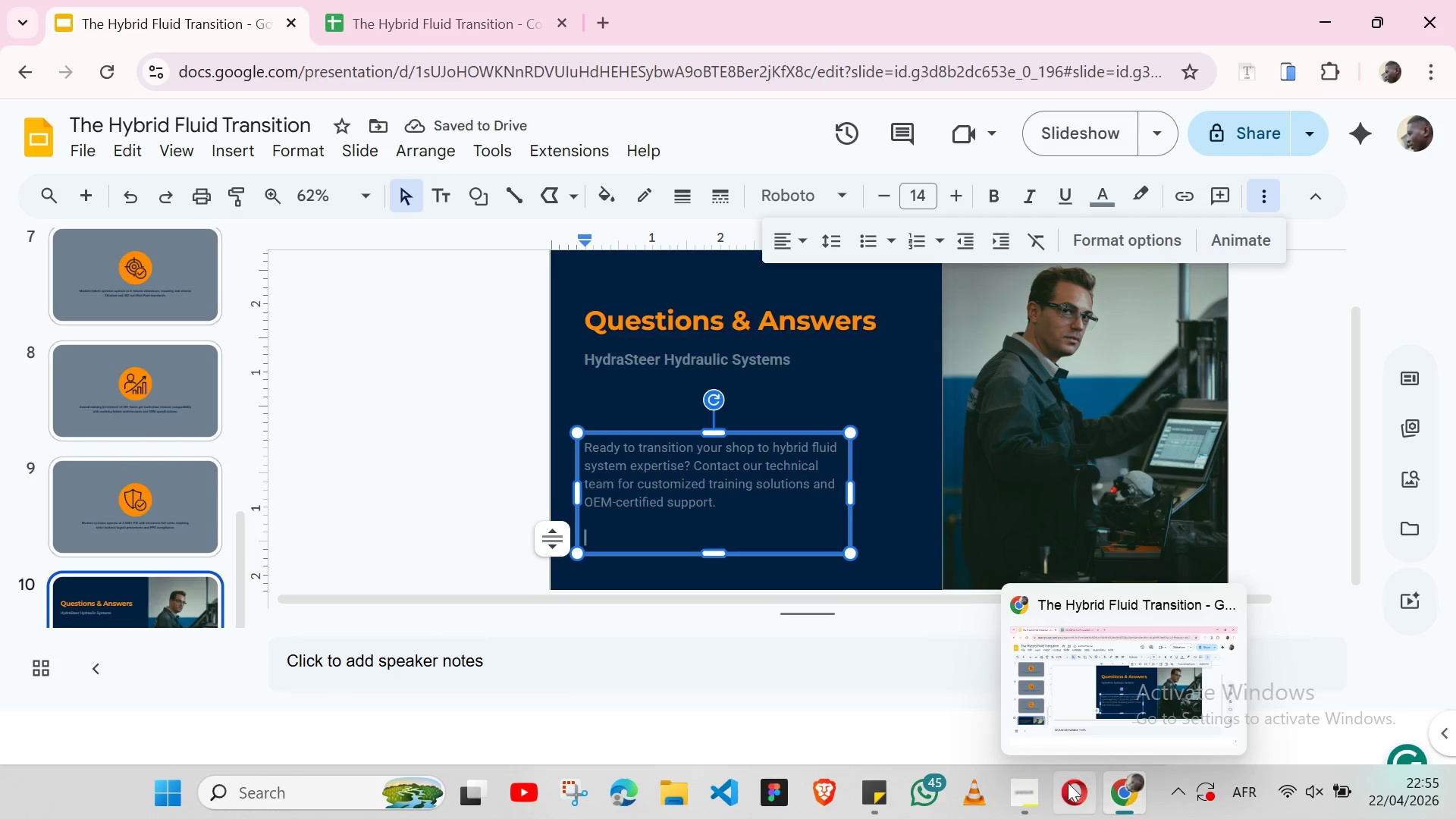 
left_click([1044, 791])